 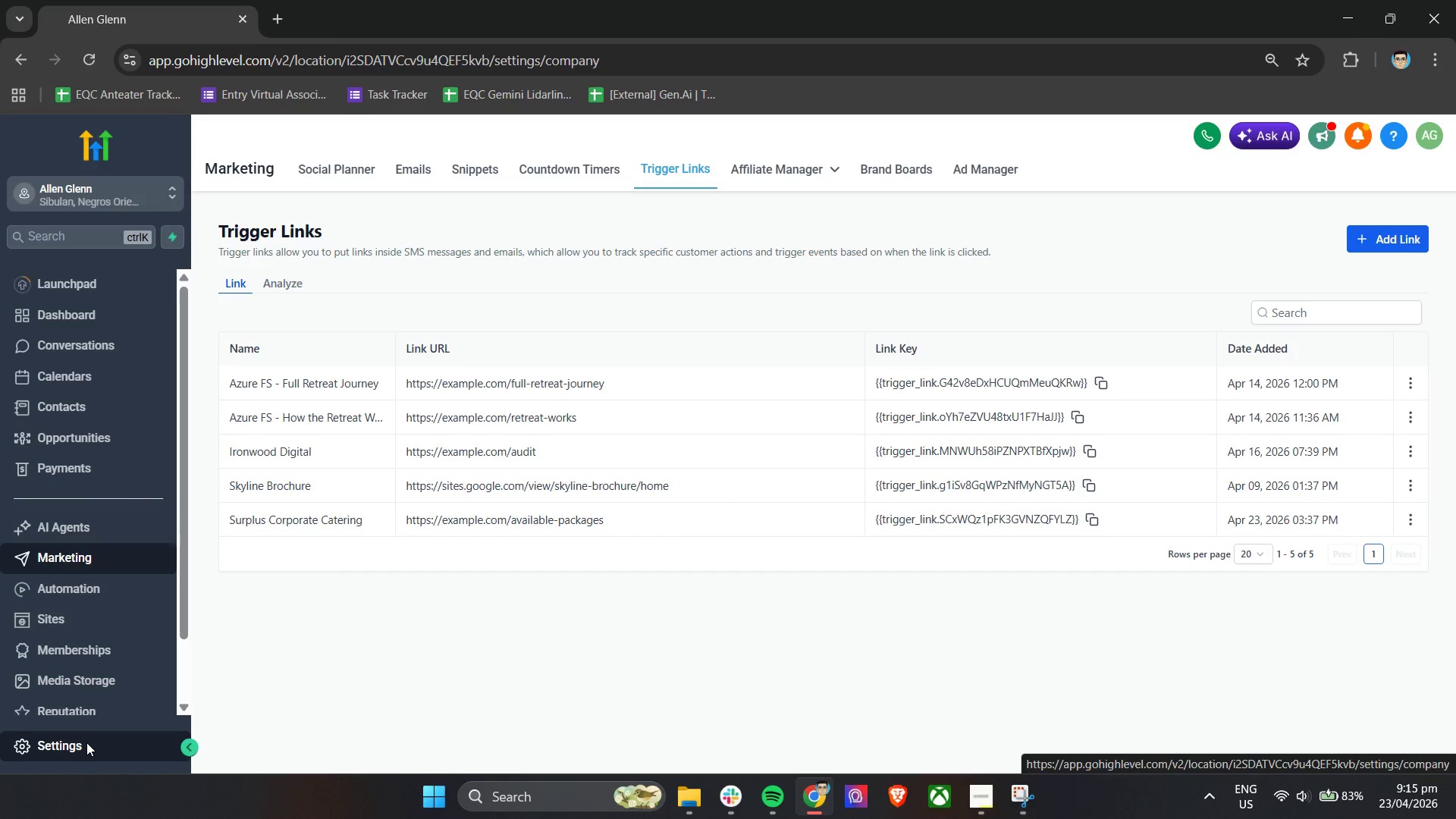 
scroll: coordinate [93, 599], scroll_direction: down, amount: 2.0
 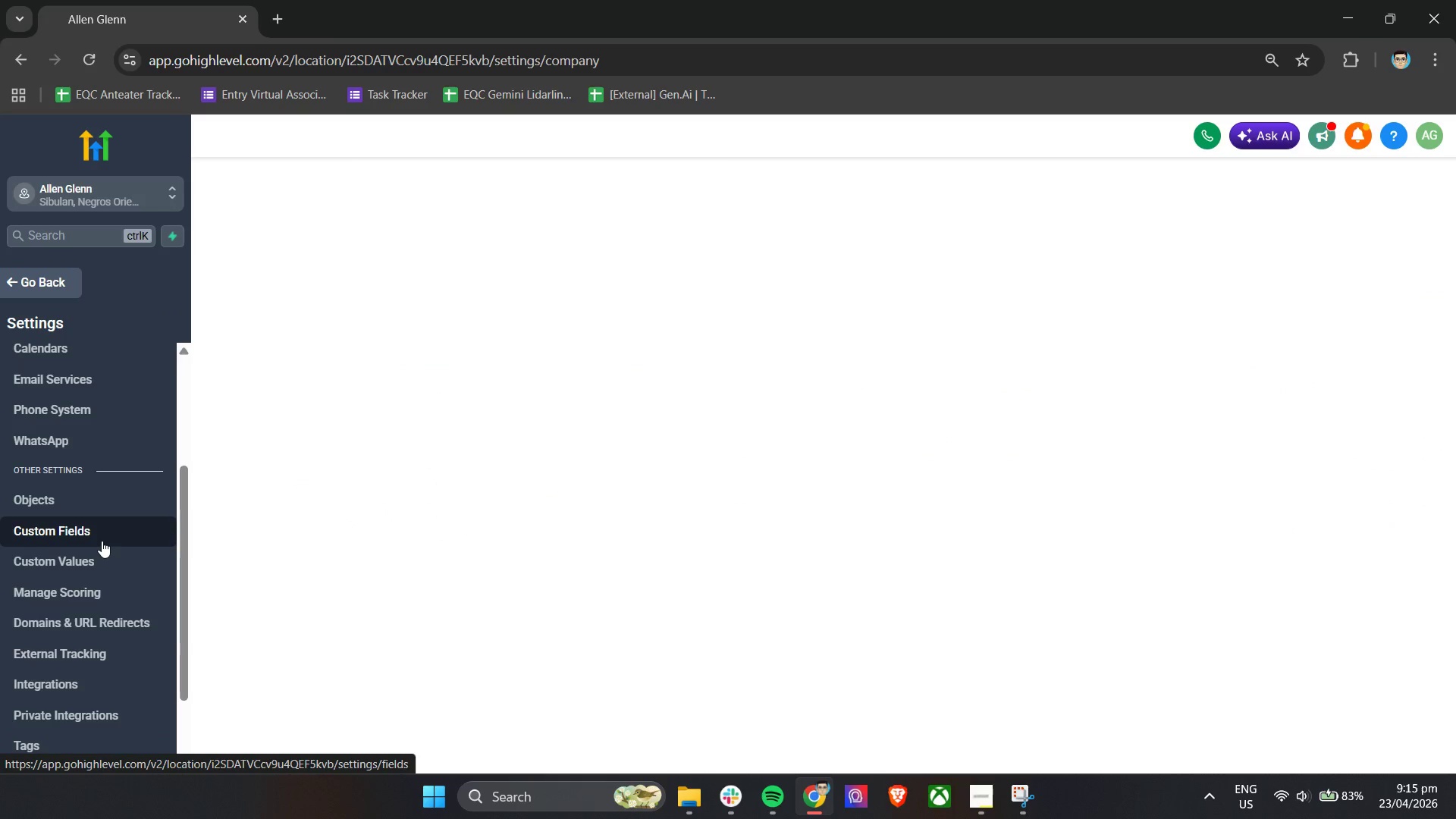 
left_click([102, 539])
 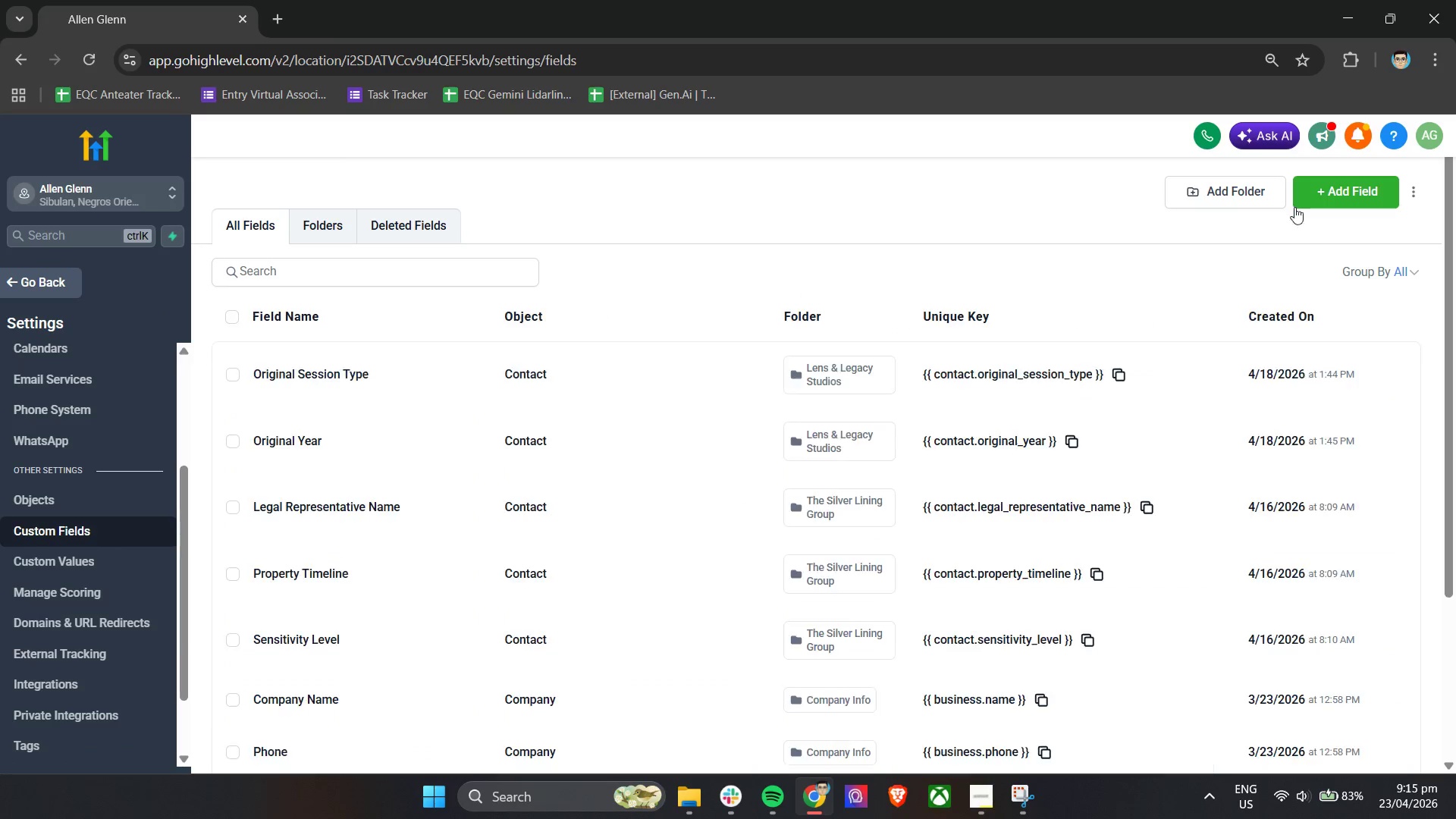 
left_click([1232, 193])
 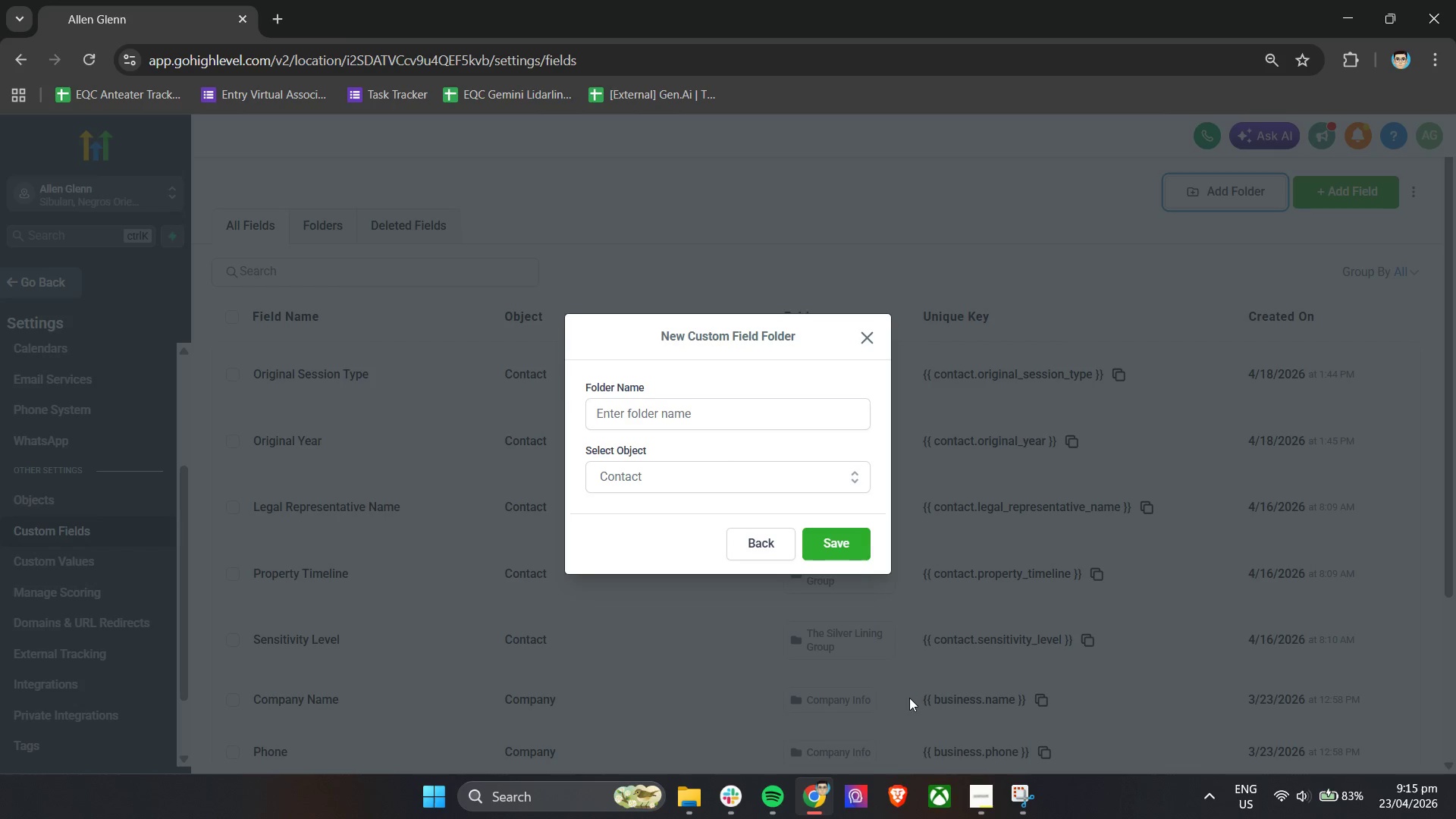 
left_click([998, 805])